 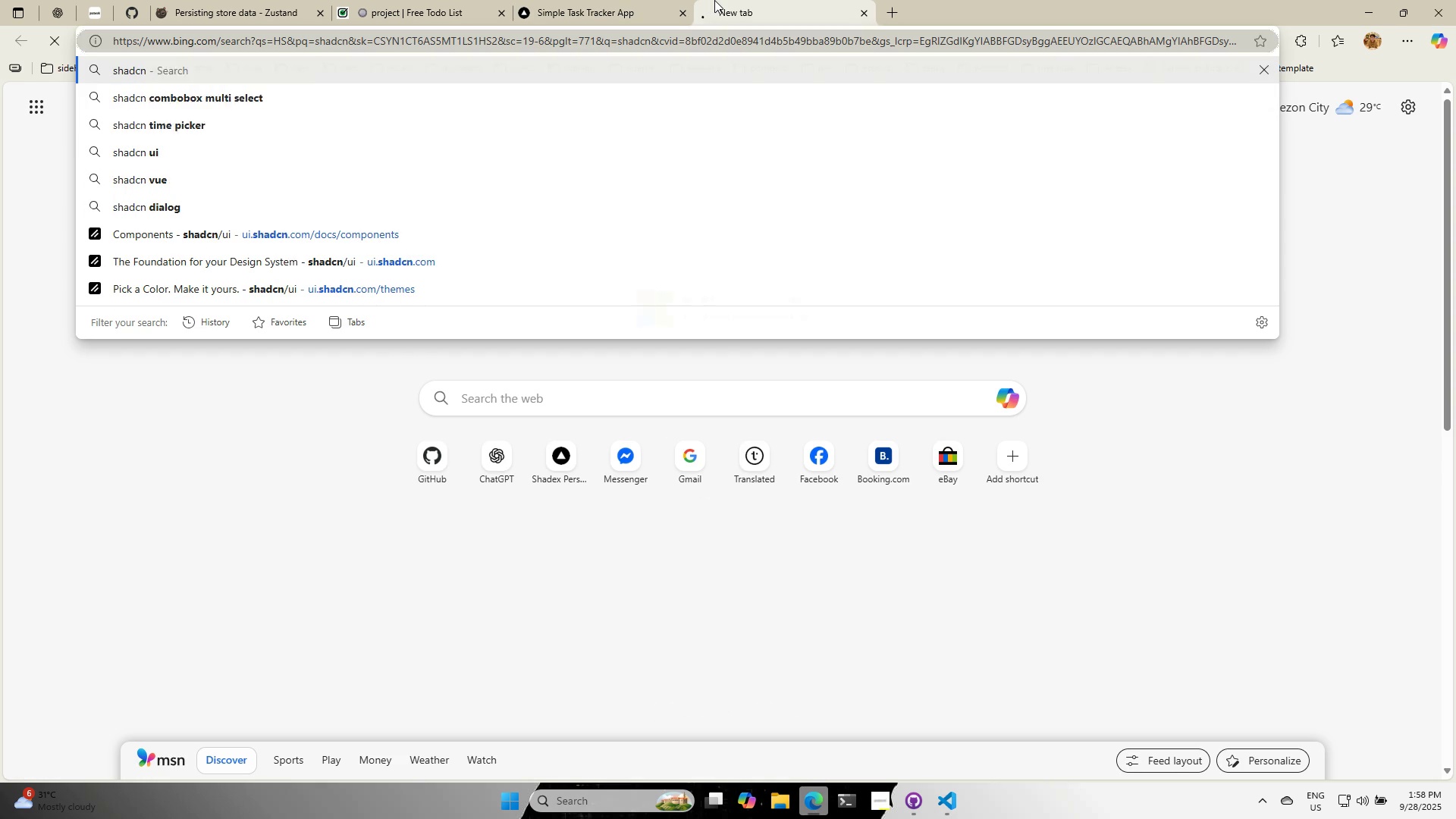 
key(Enter)
 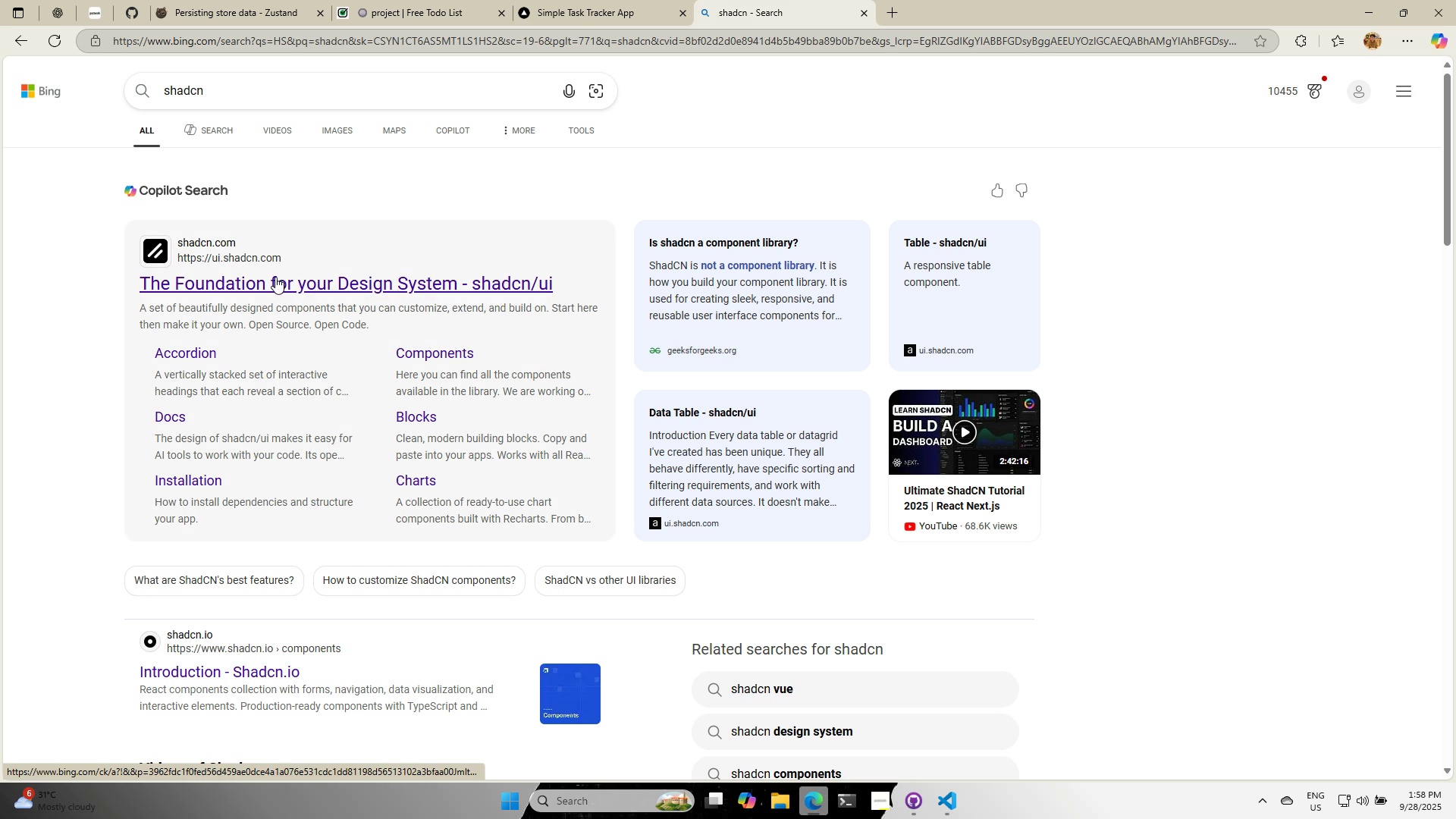 
left_click([237, 635])
 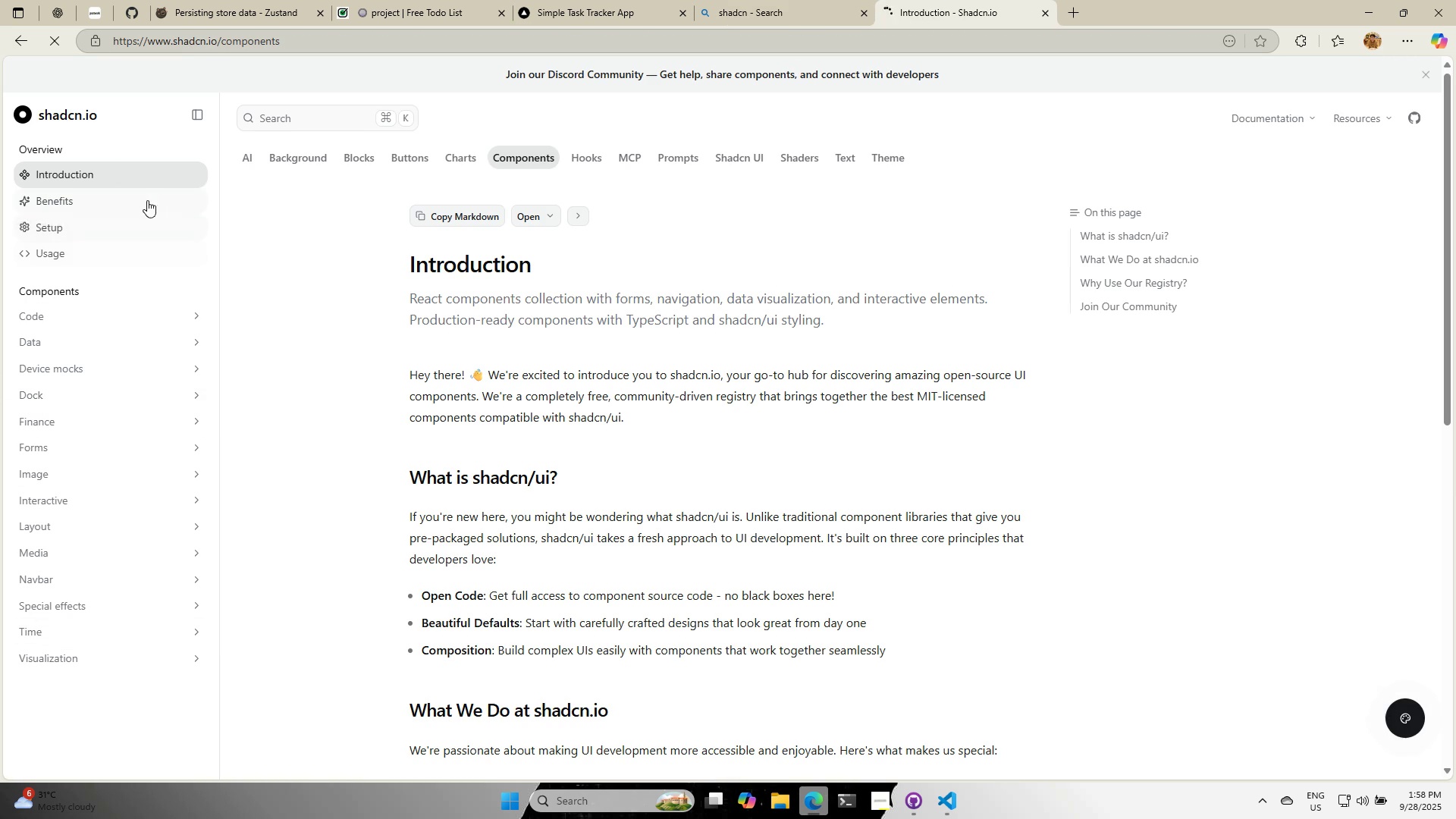 
left_click([71, 116])
 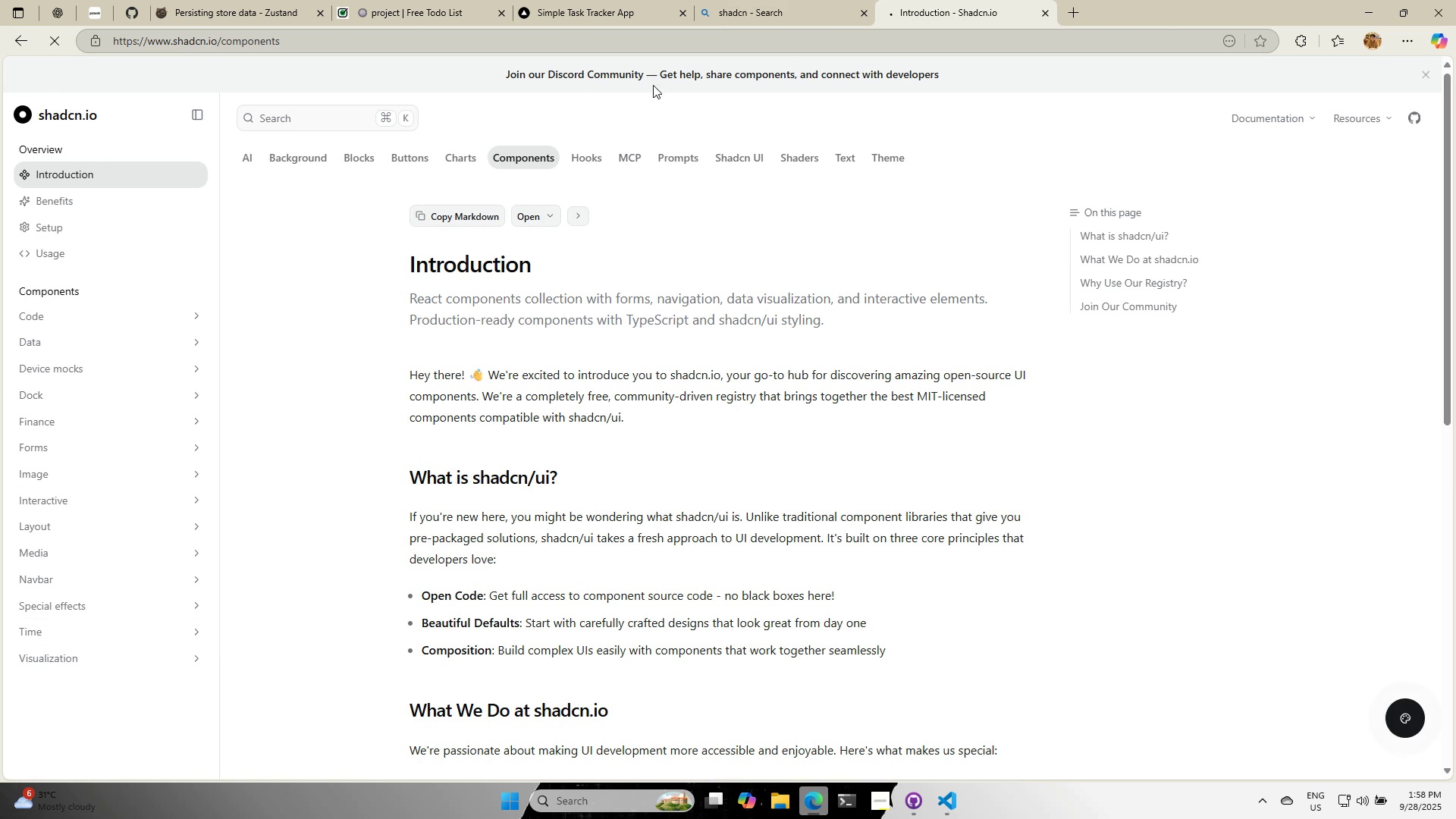 
wait(5.02)
 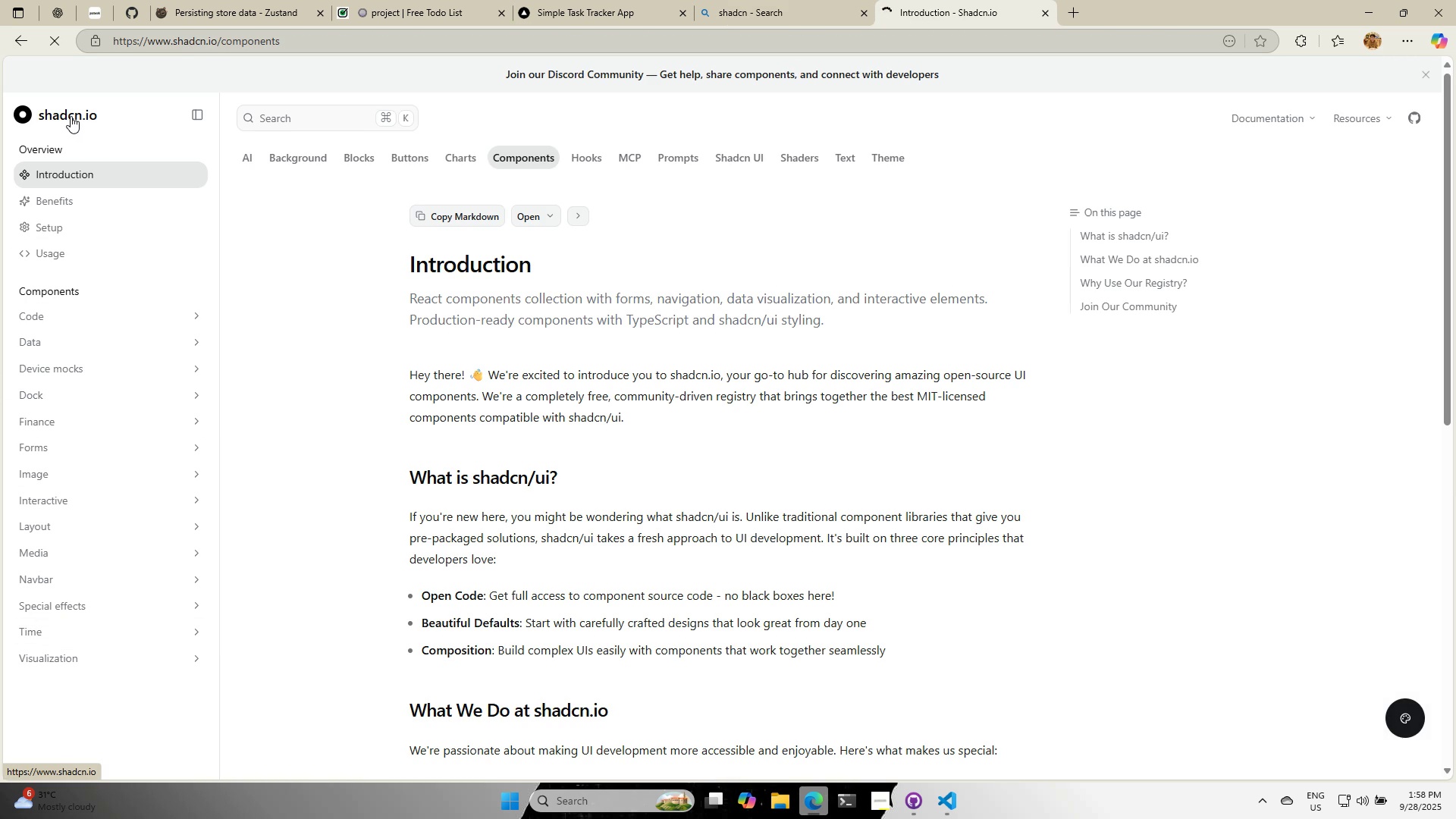 
left_click([748, 8])
 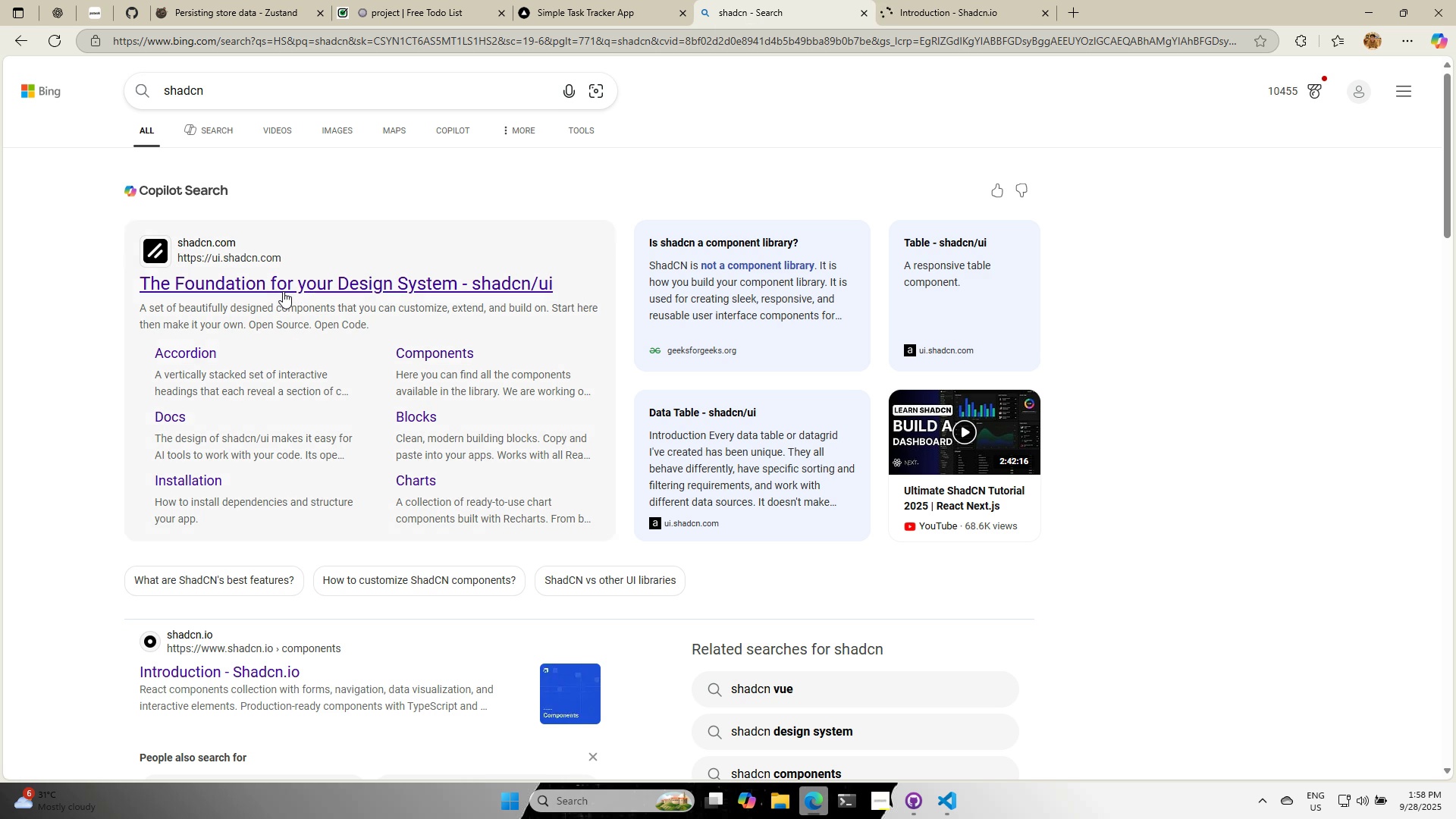 
left_click([283, 291])
 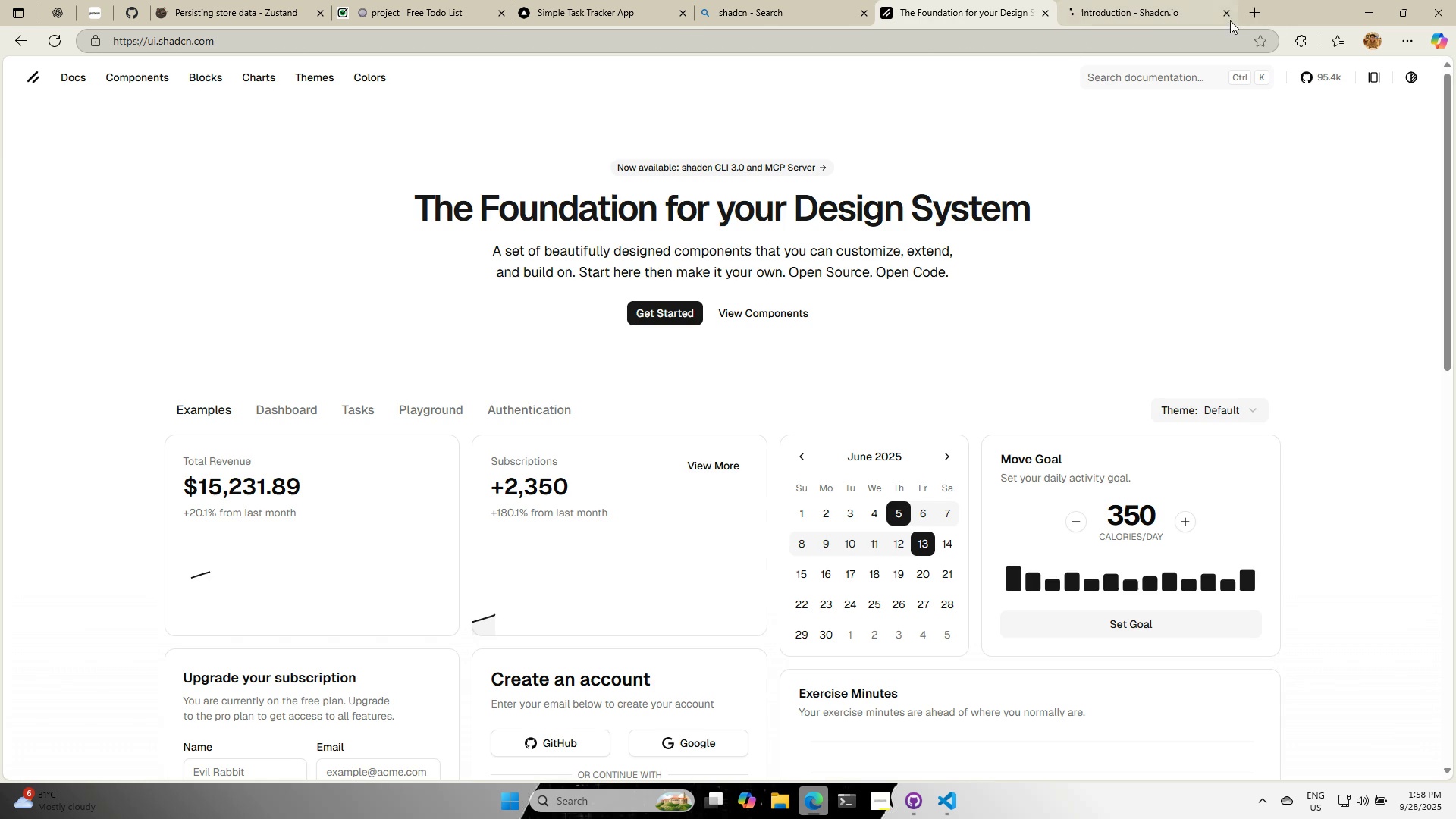 
left_click([1224, 11])
 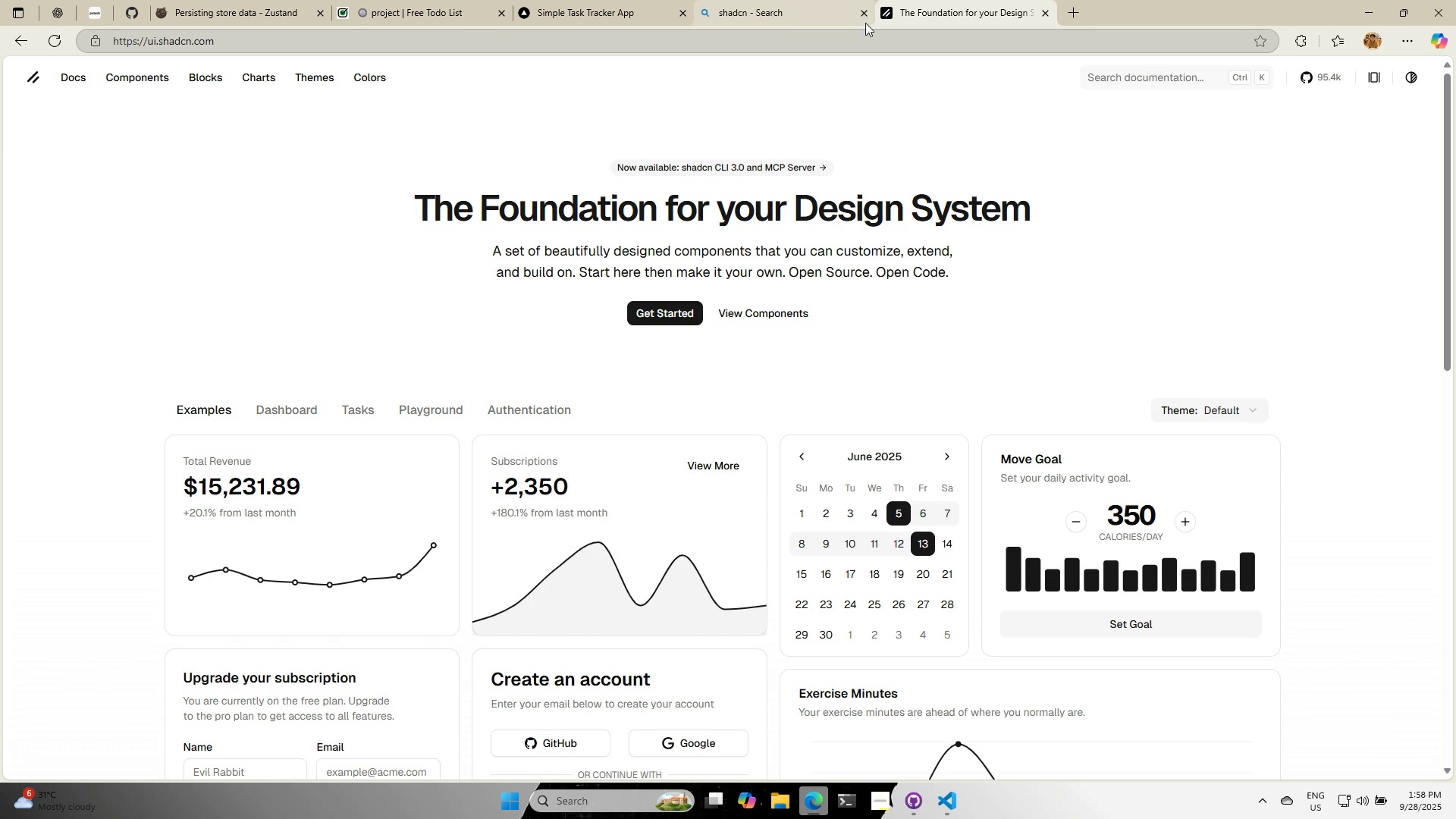 
left_click([861, 17])
 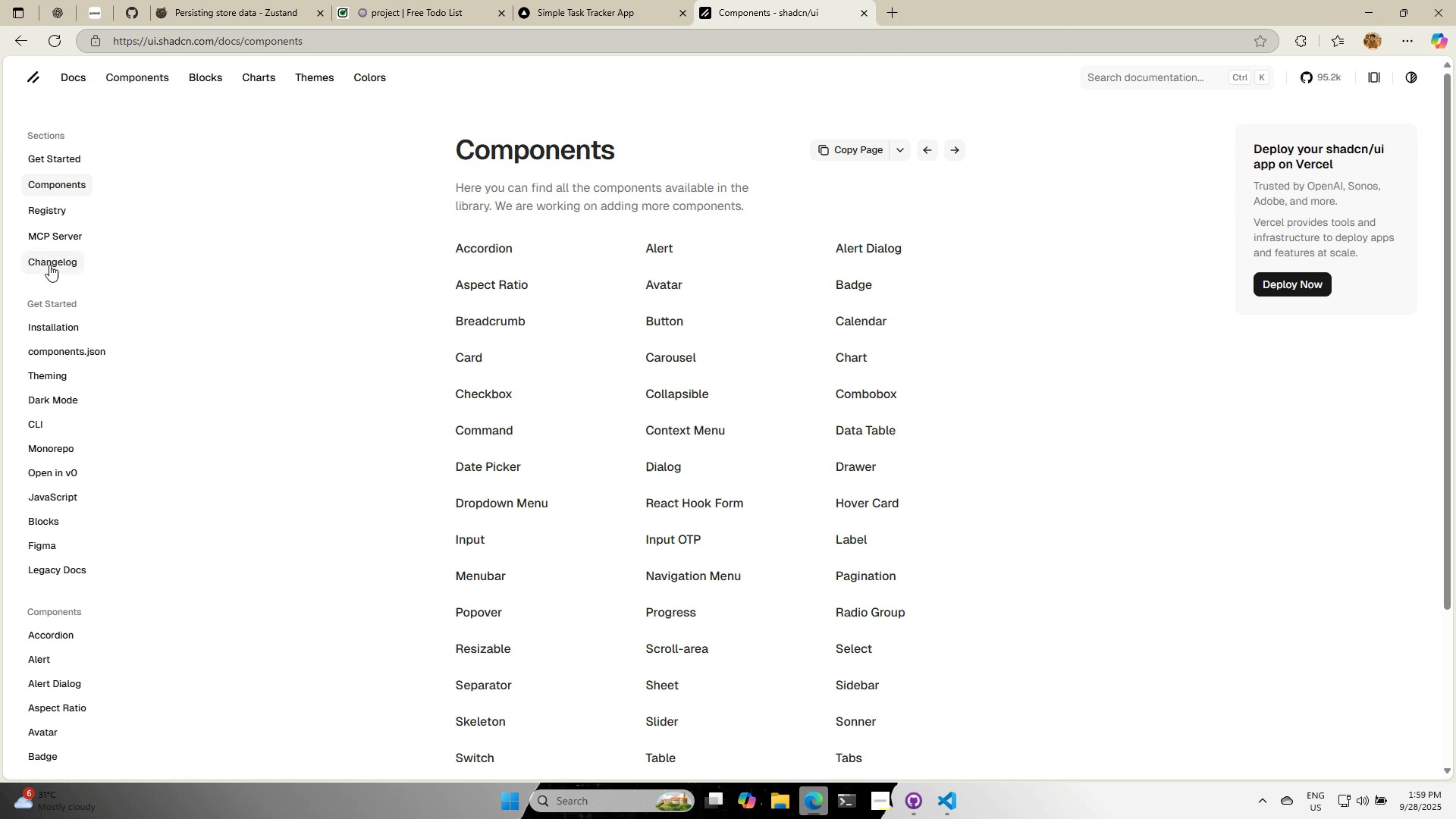 
left_click([54, 328])
 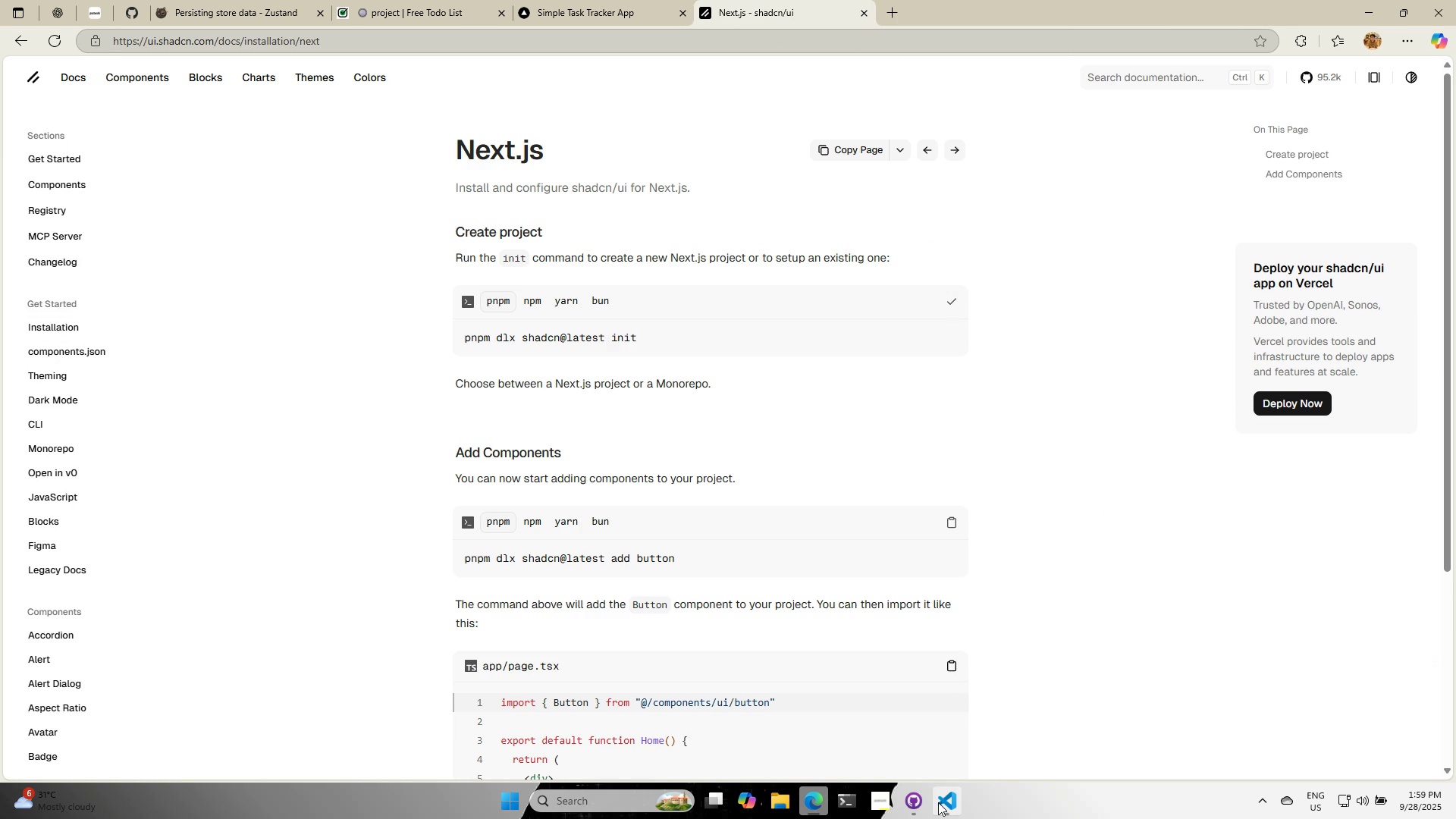 
wait(5.93)
 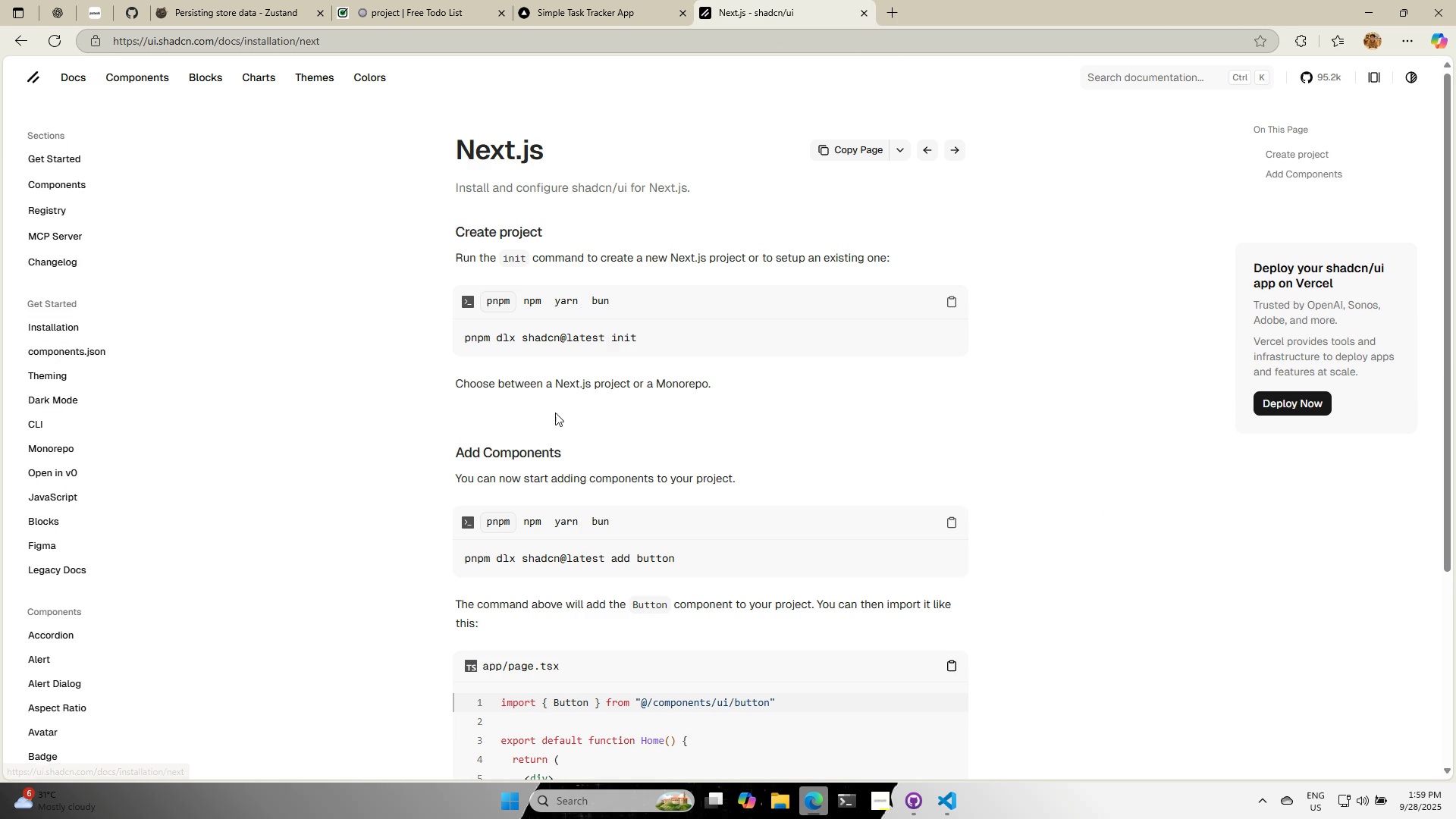 
left_click([855, 806])
 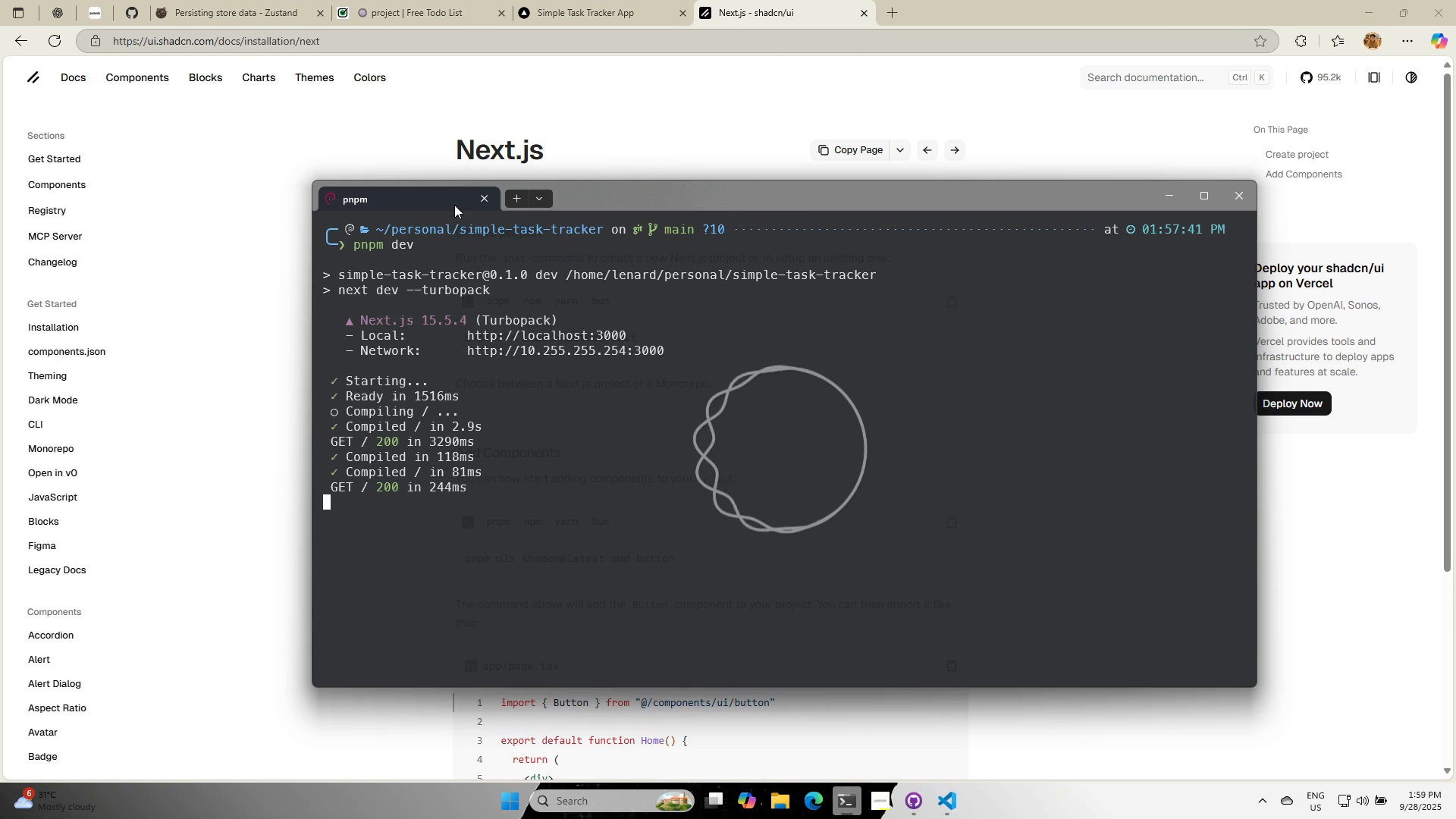 
right_click([450, 199])
 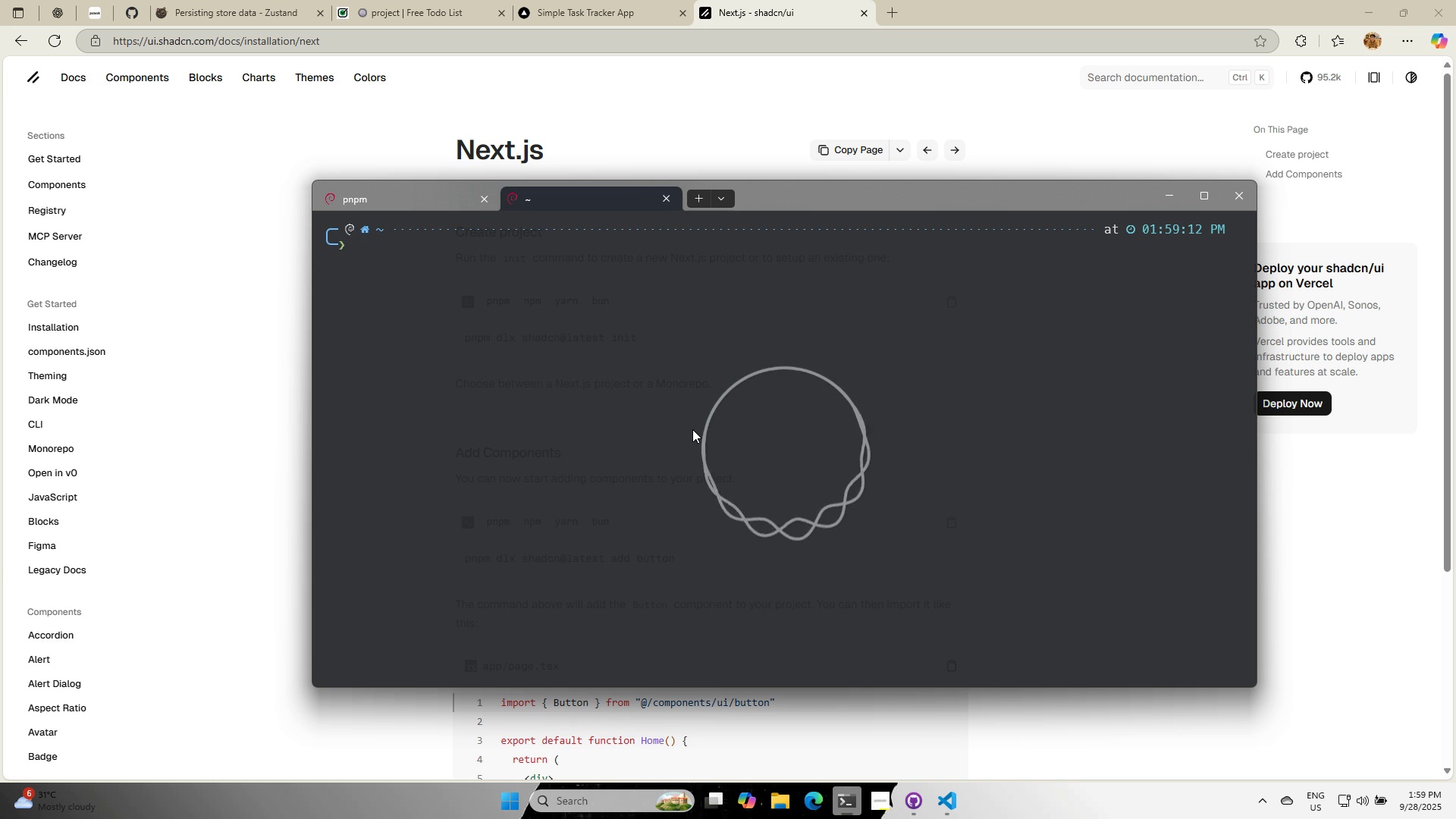 
type(cd pe)
 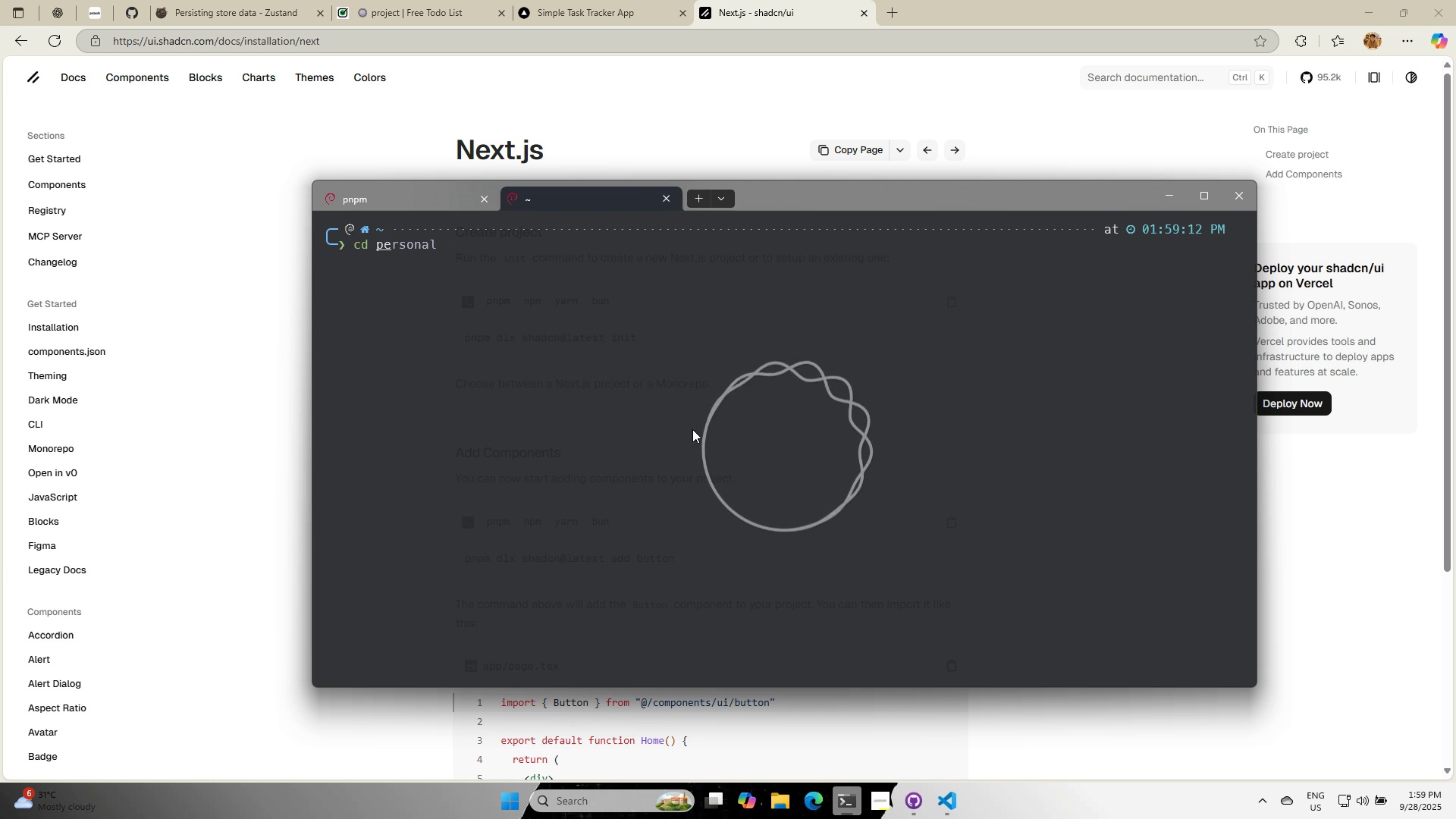 
key(ArrowRight)
 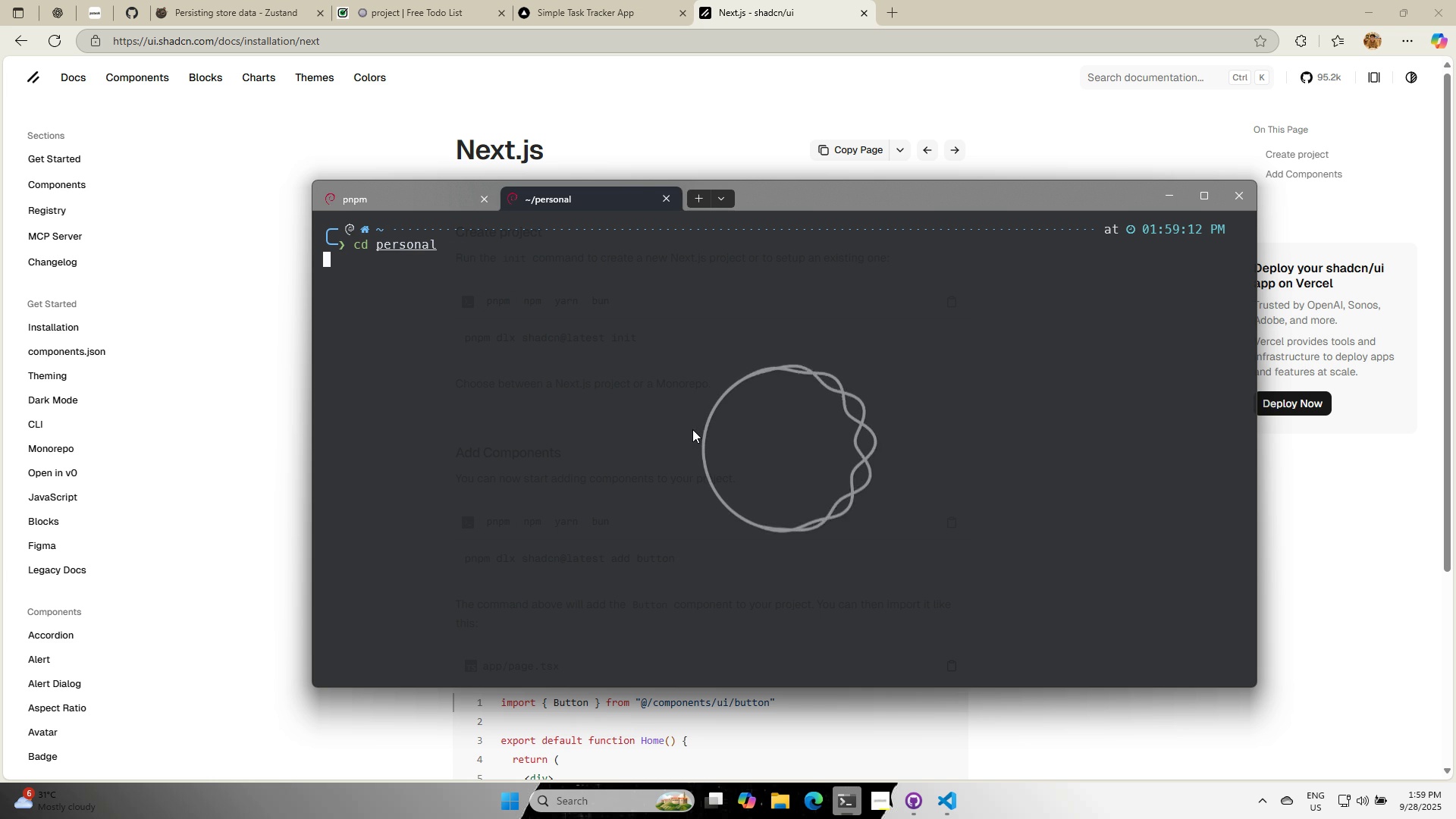 
key(Enter)
 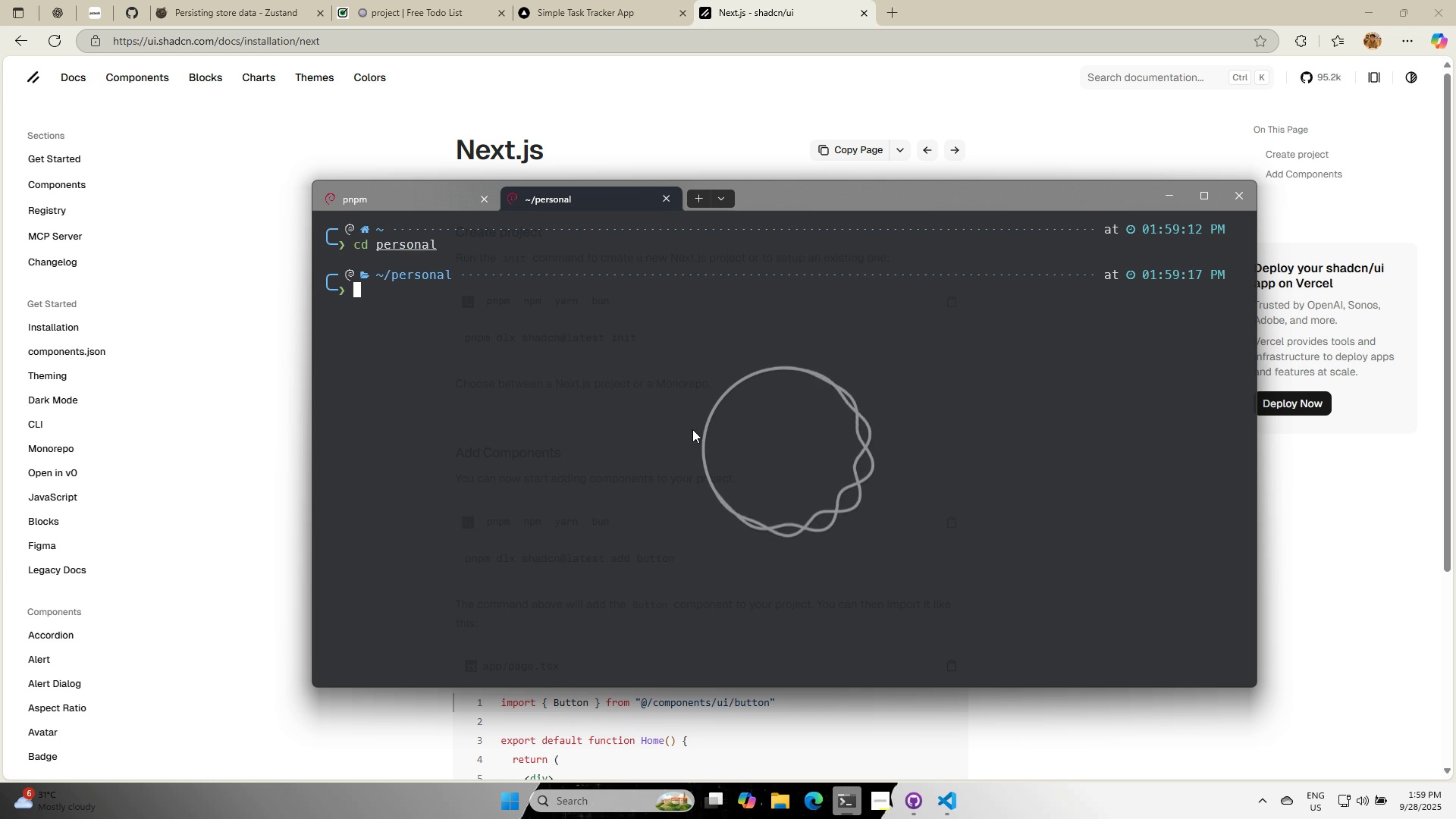 
type(cd )
 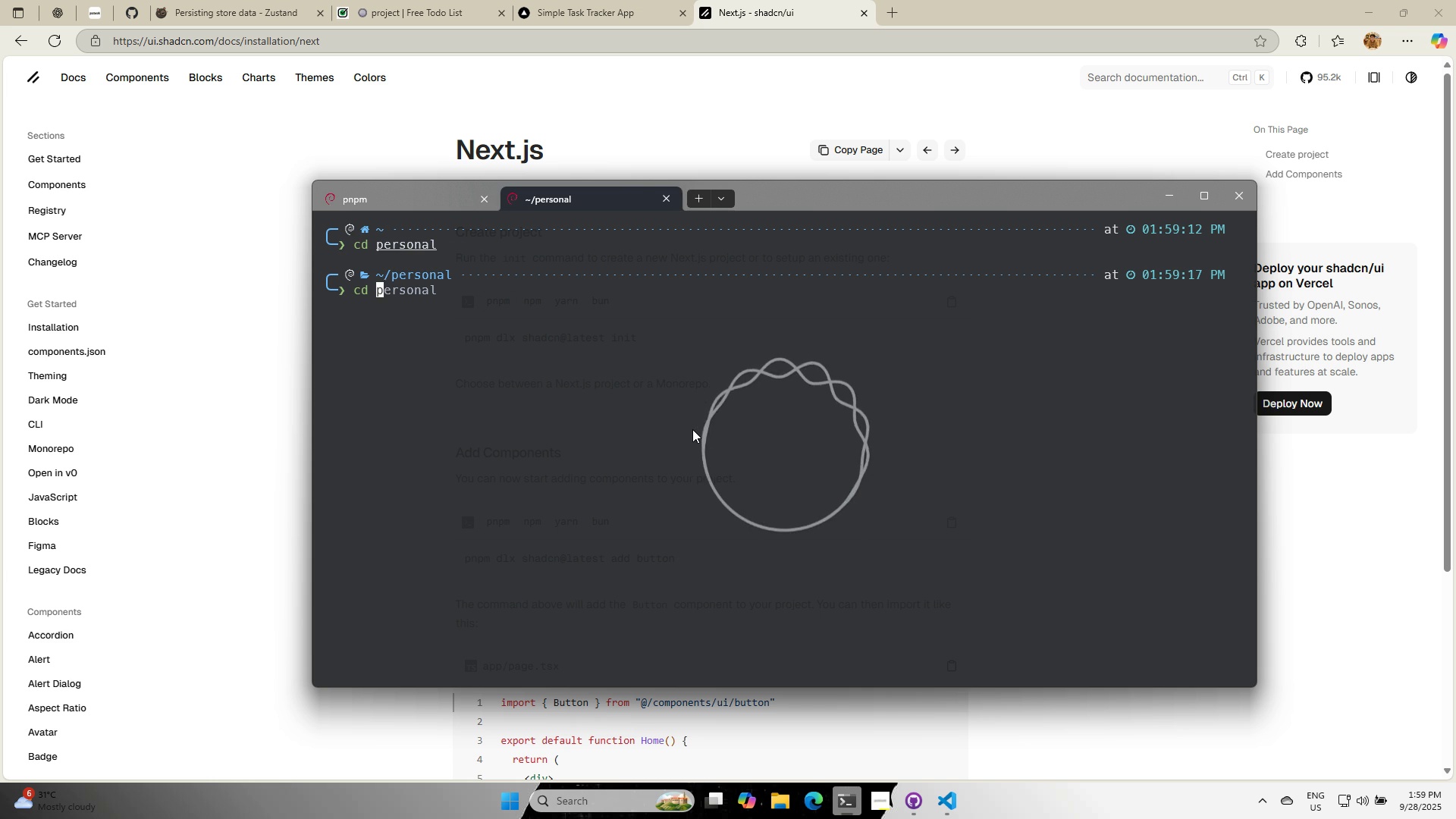 
key(Backspace)
key(Backspace)
key(Backspace)
key(Backspace)
type(ls -a)
 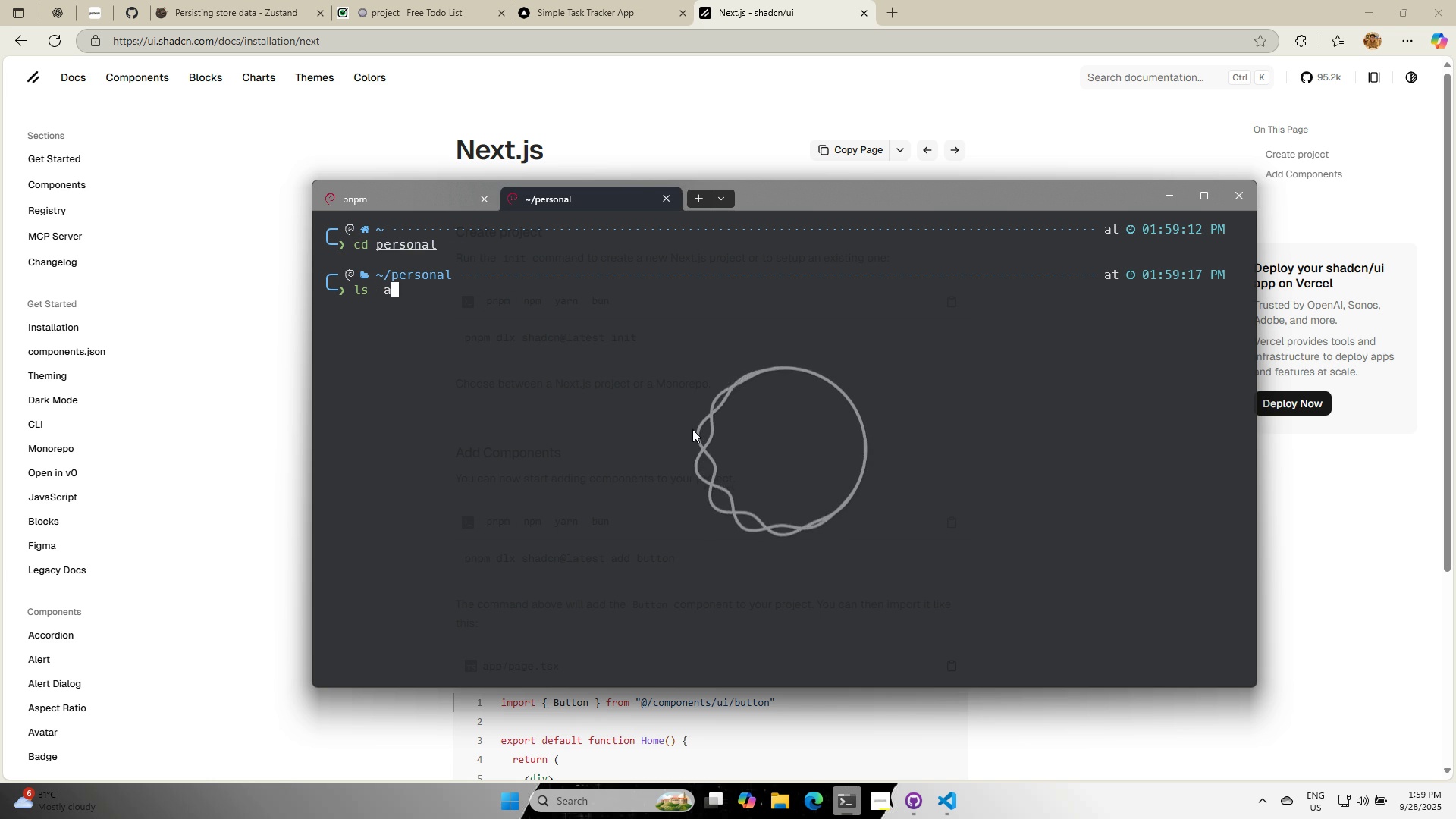 
key(Enter)
 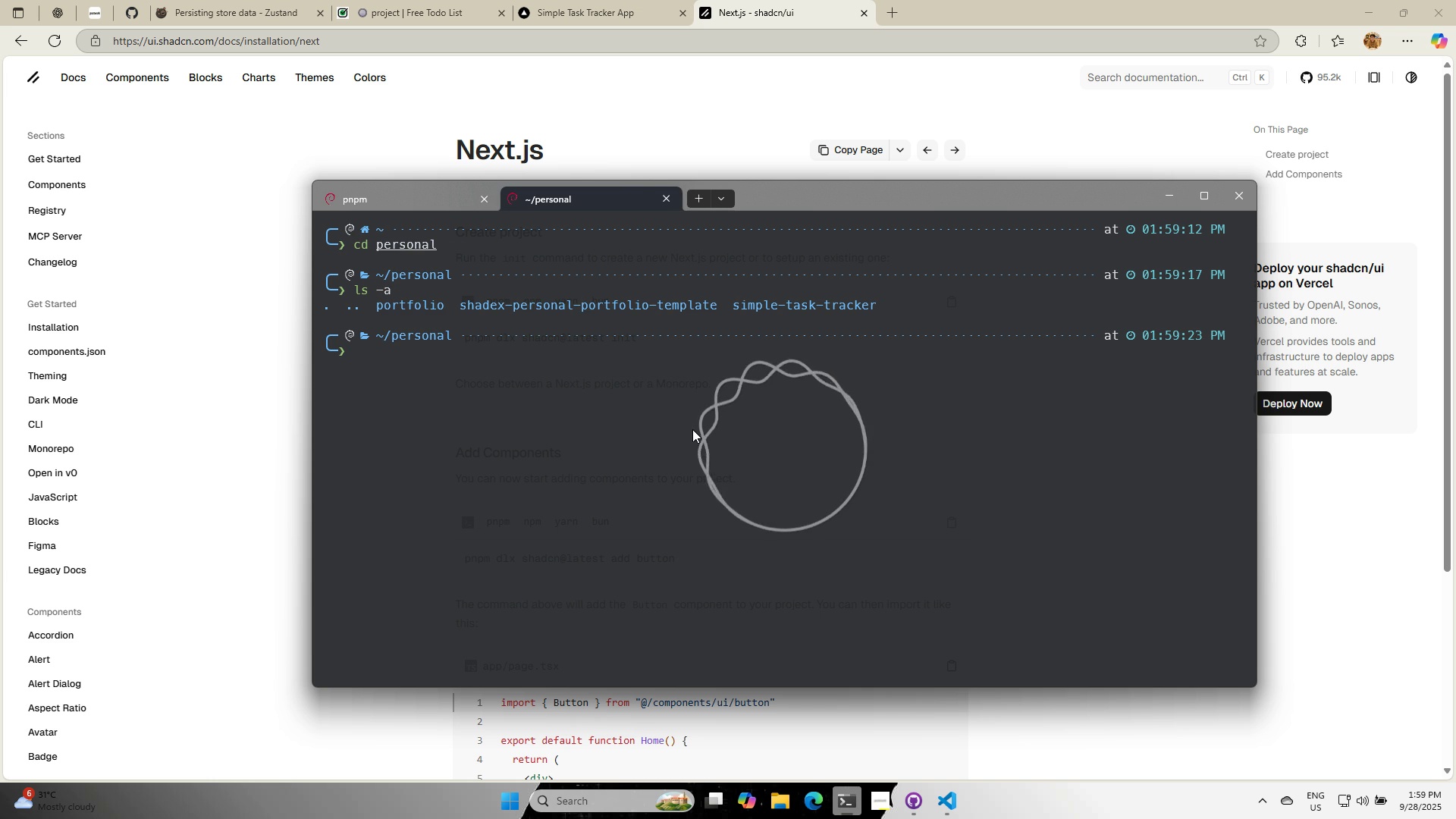 
type(cd s)
 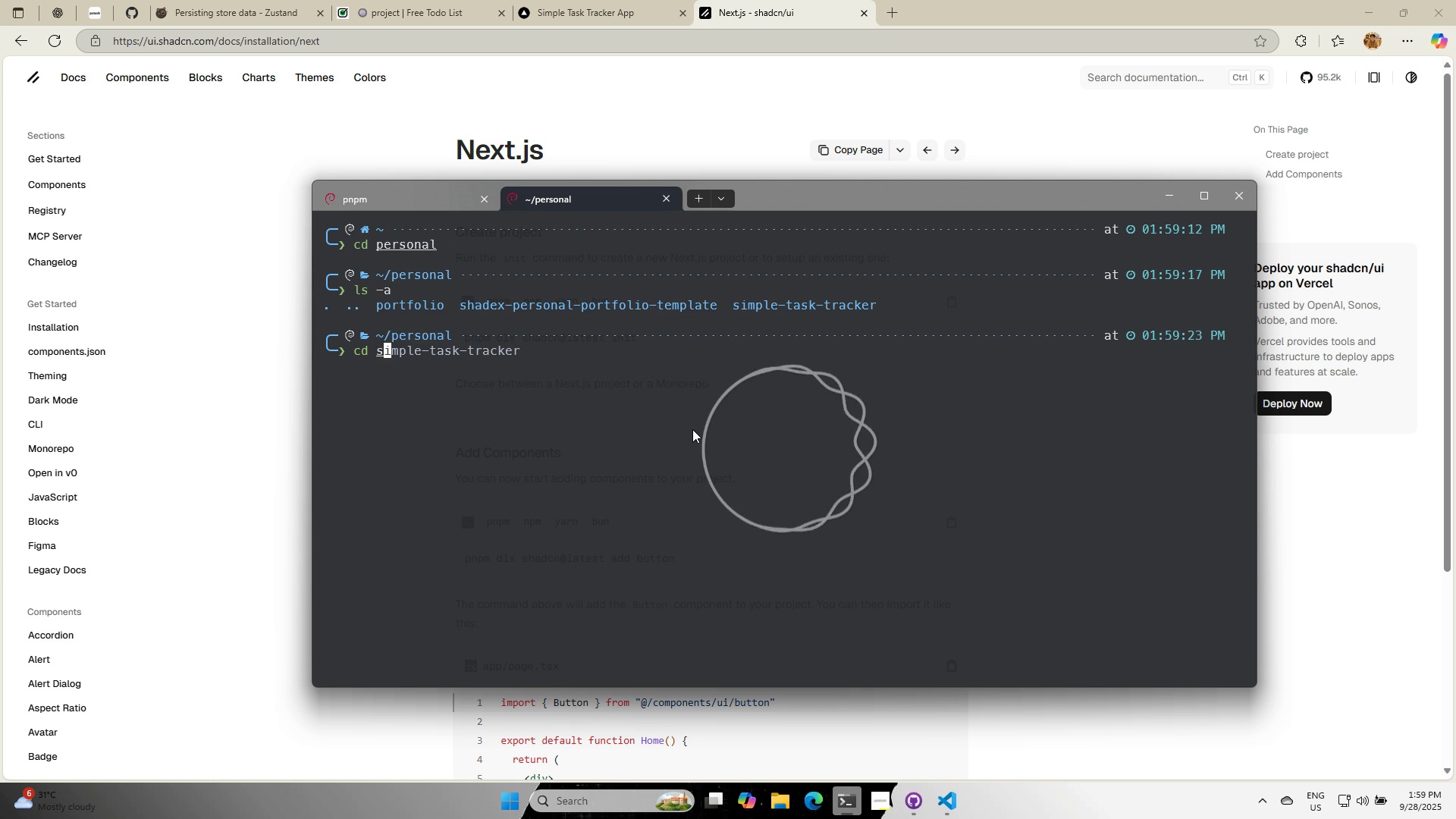 
key(ArrowRight)
 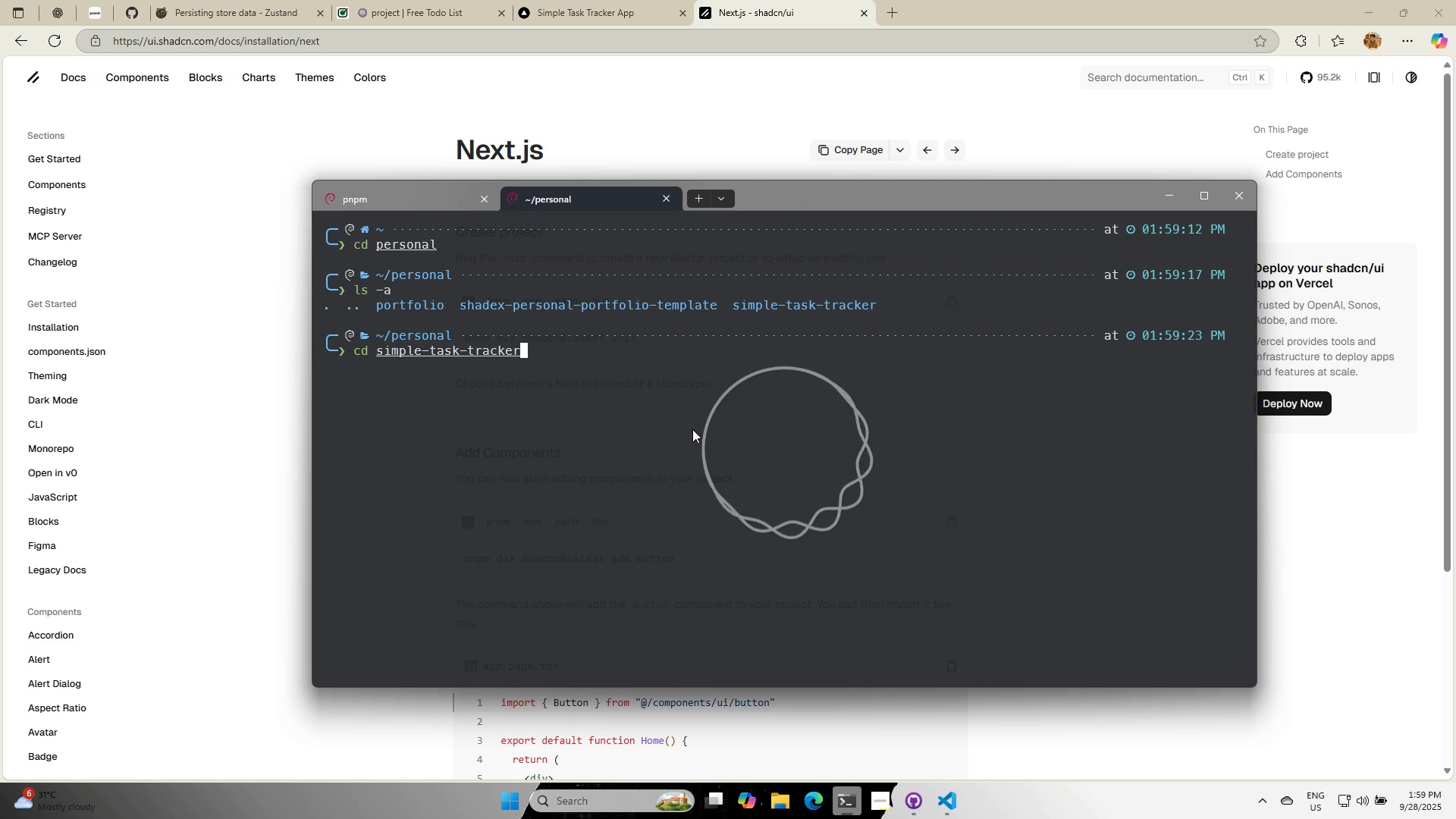 
key(Enter)
 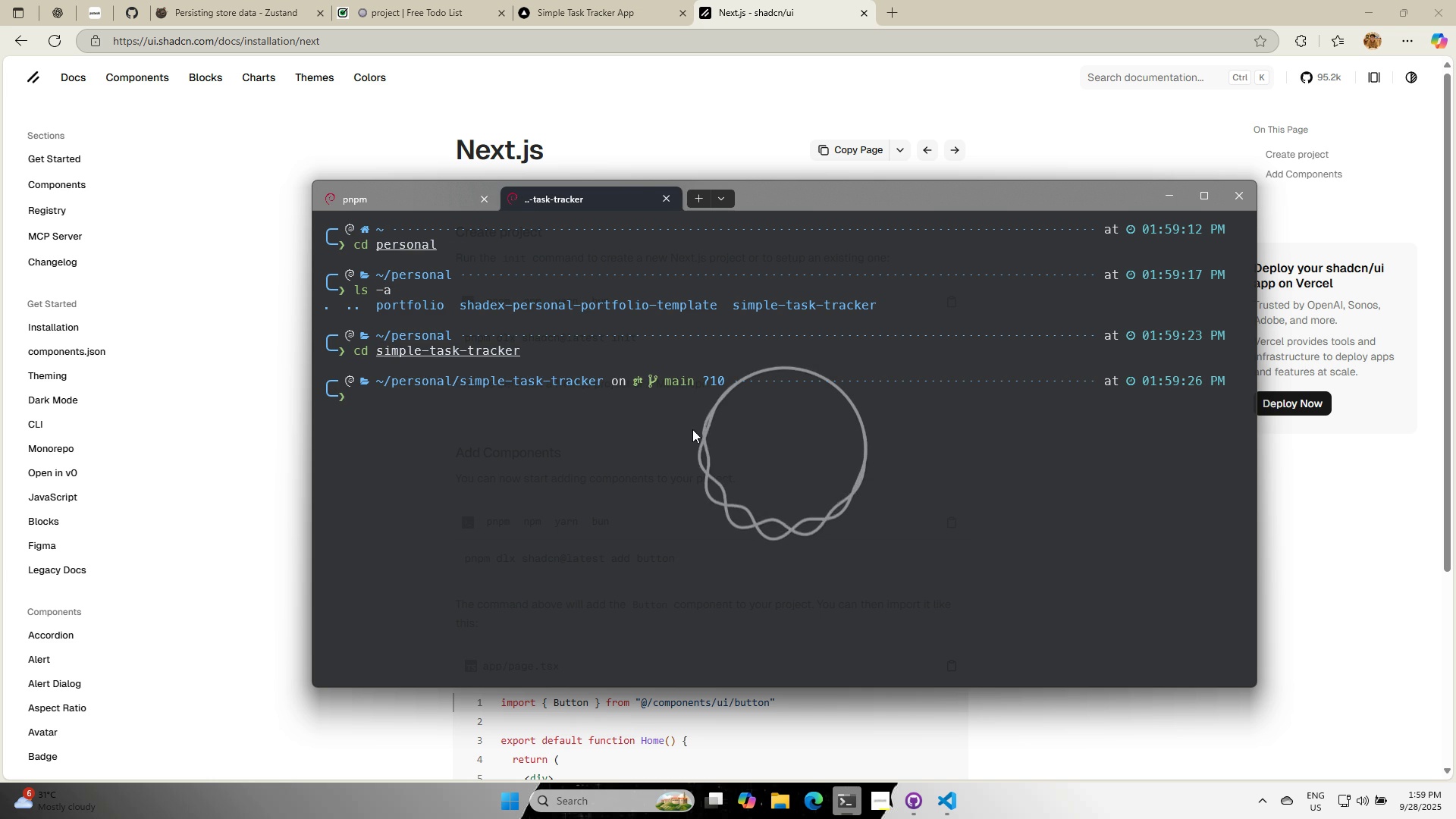 
type(clear)
 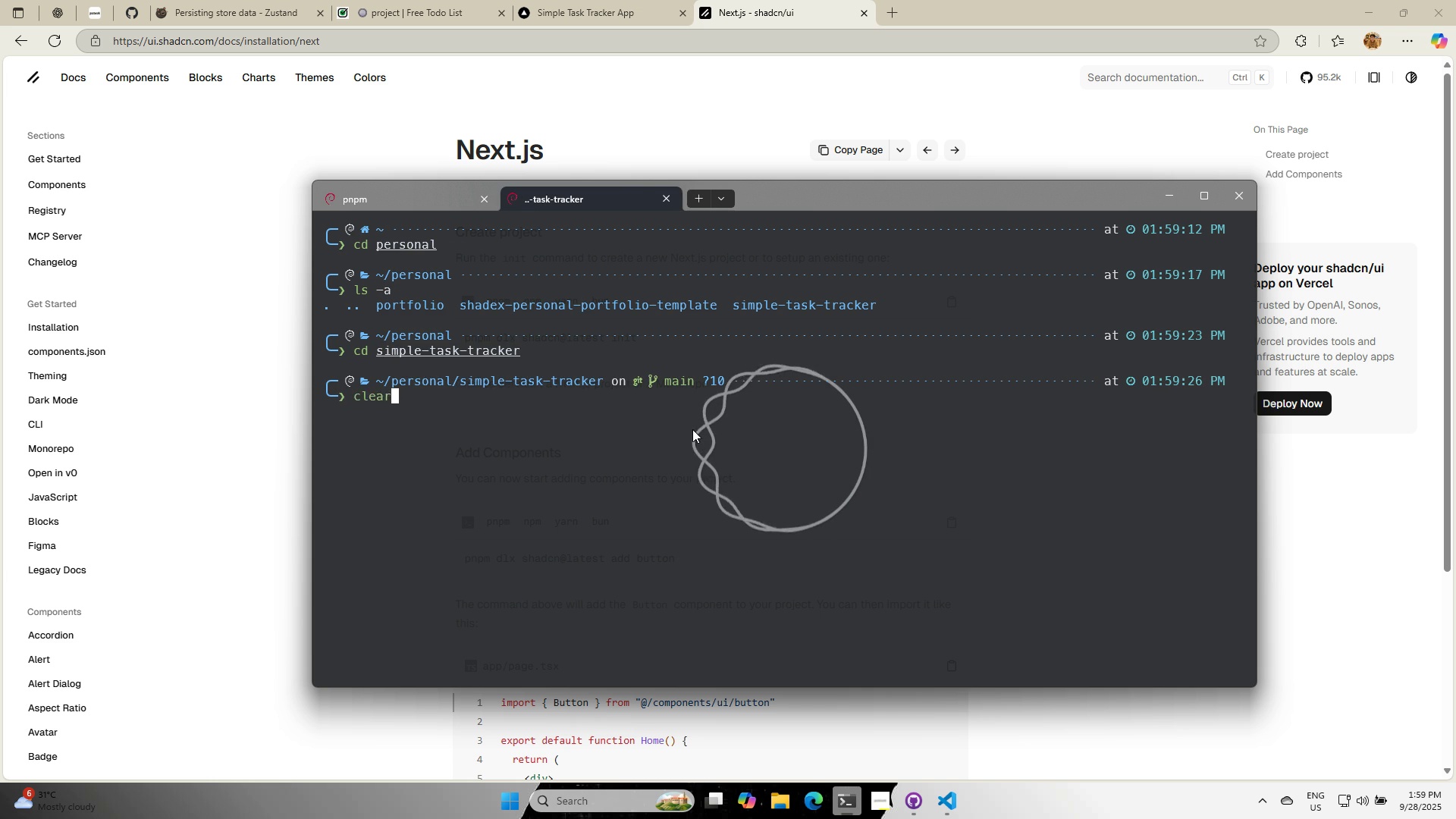 
key(Enter)